 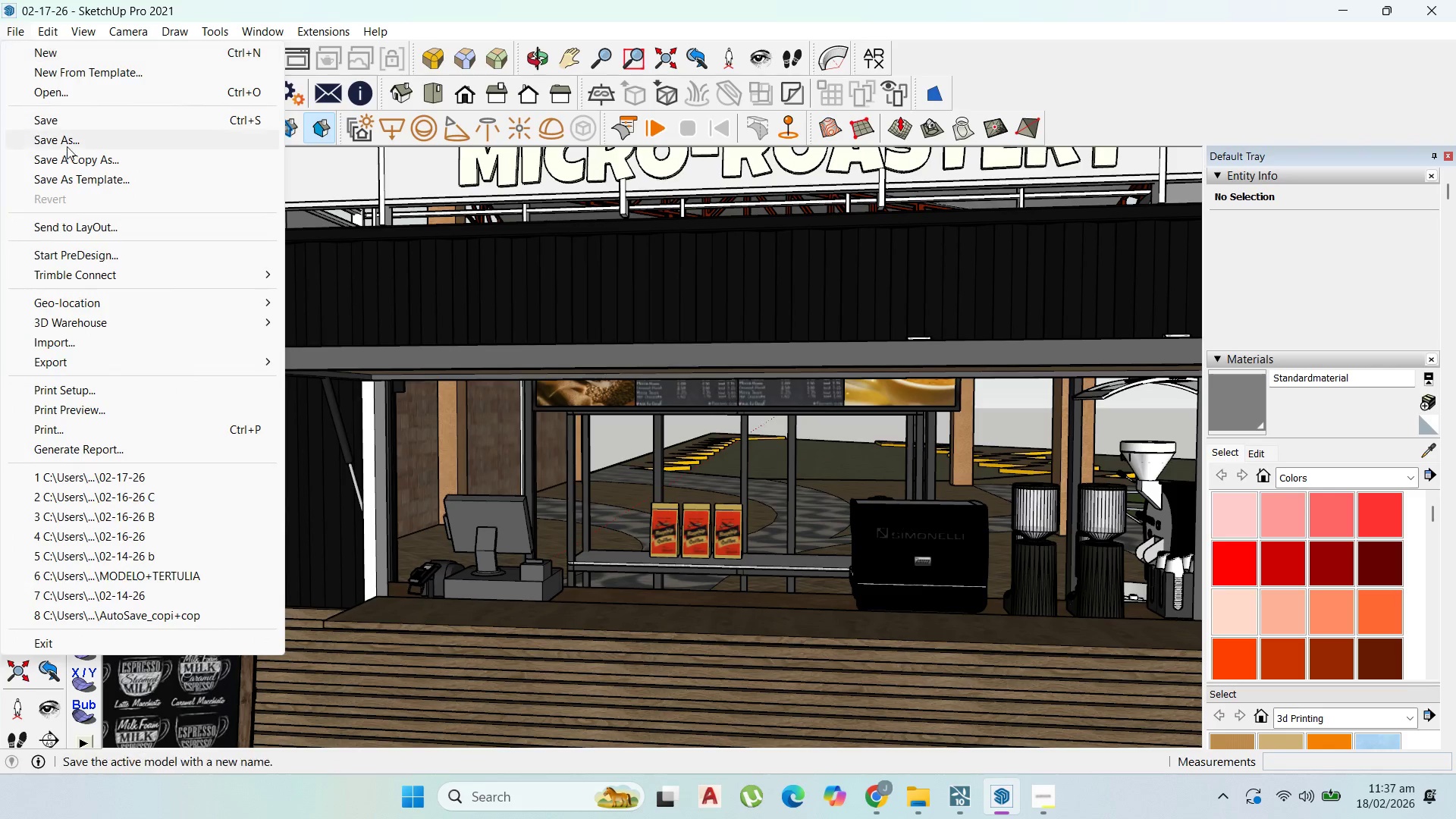 
left_click([79, 141])
 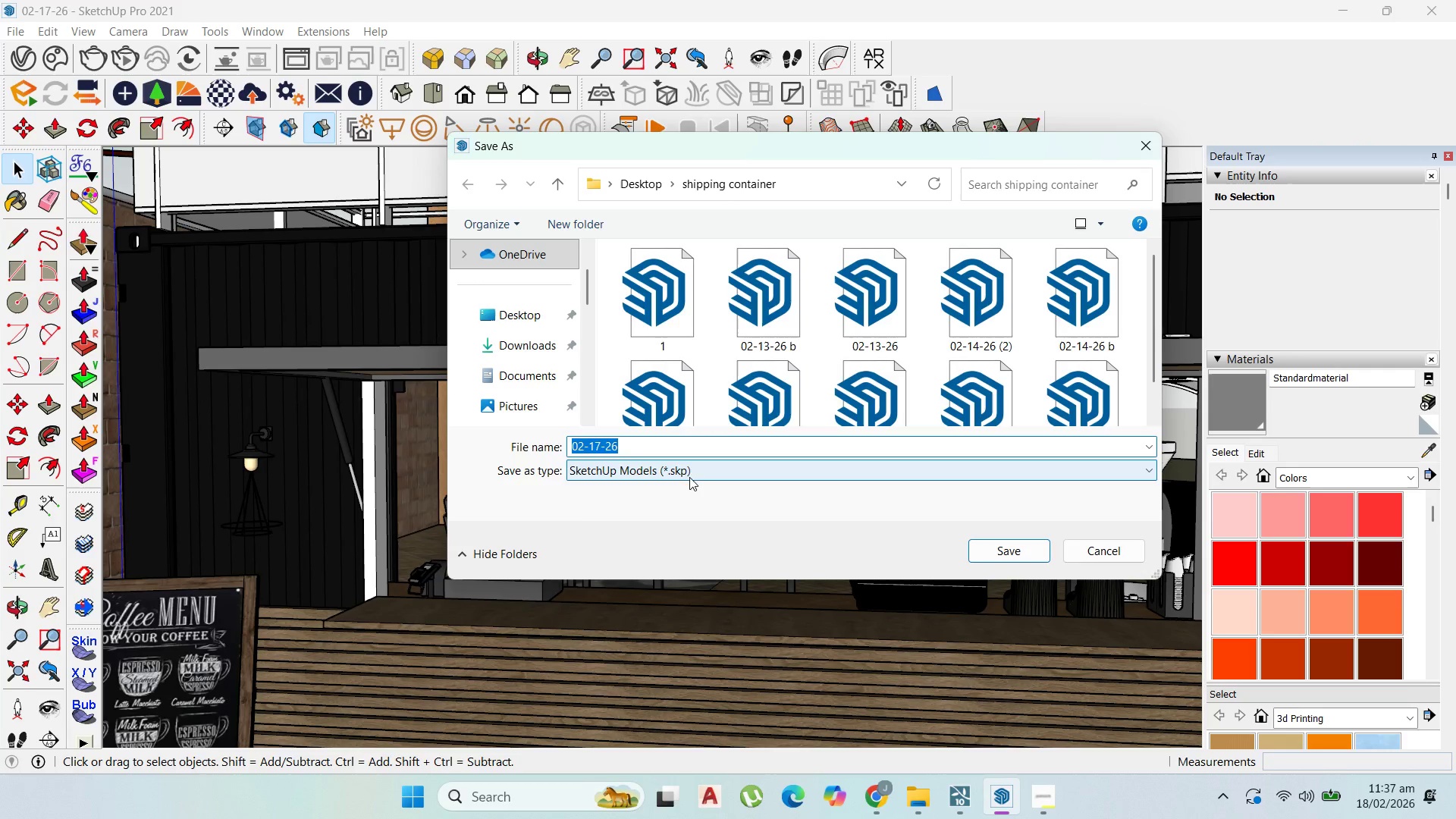 
left_click([685, 468])
 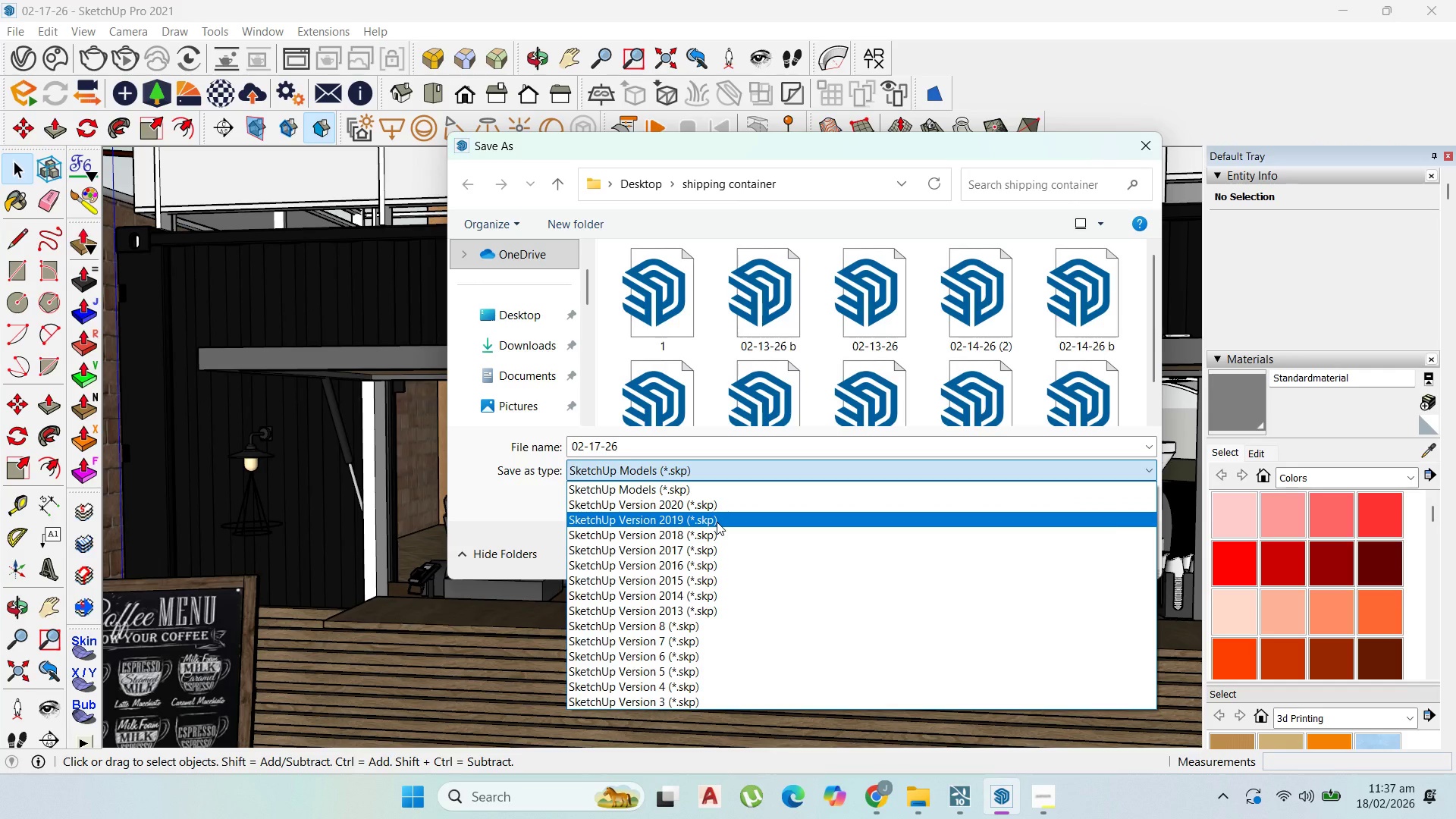 
left_click([717, 522])
 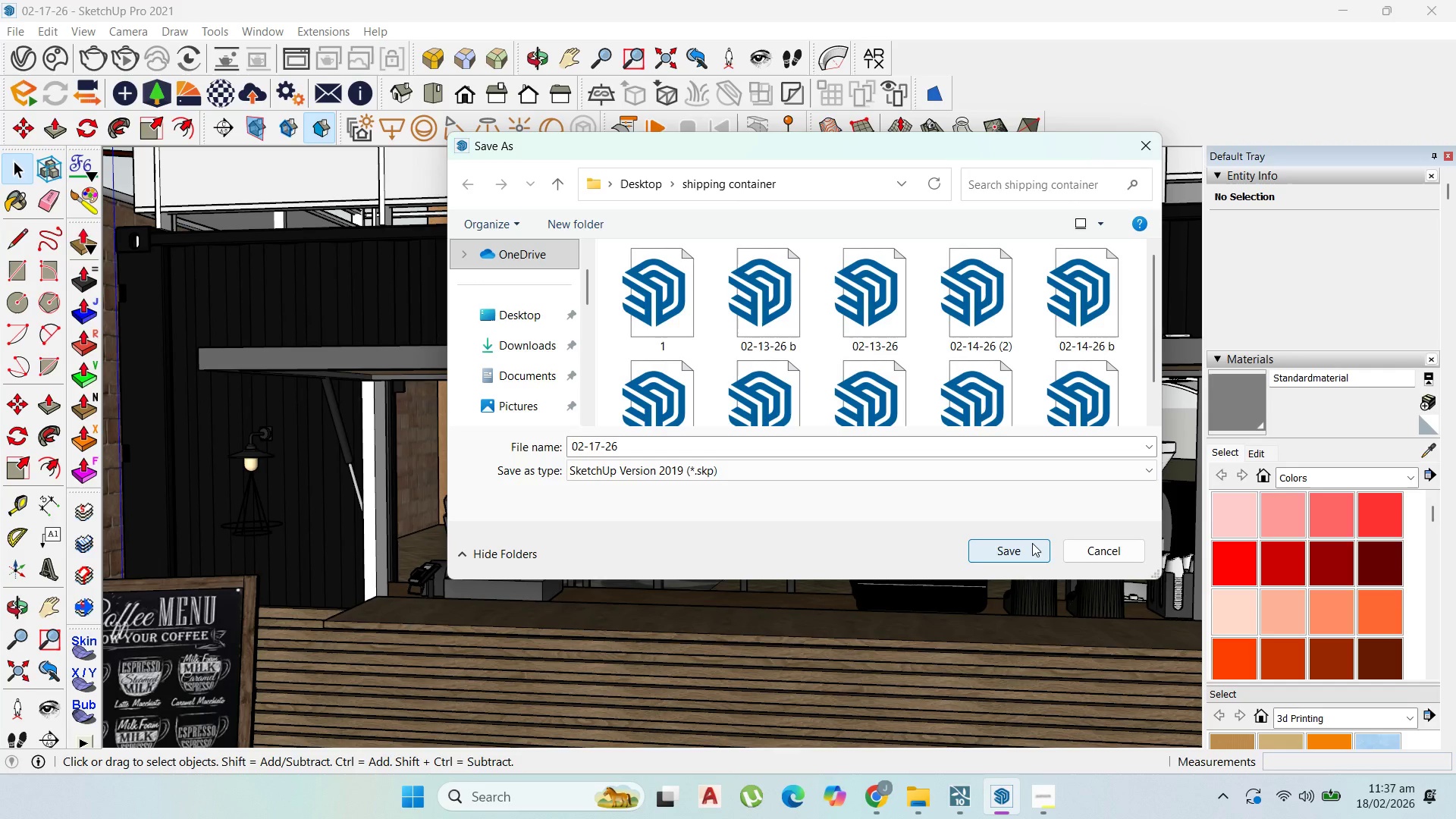 
double_click([1031, 546])
 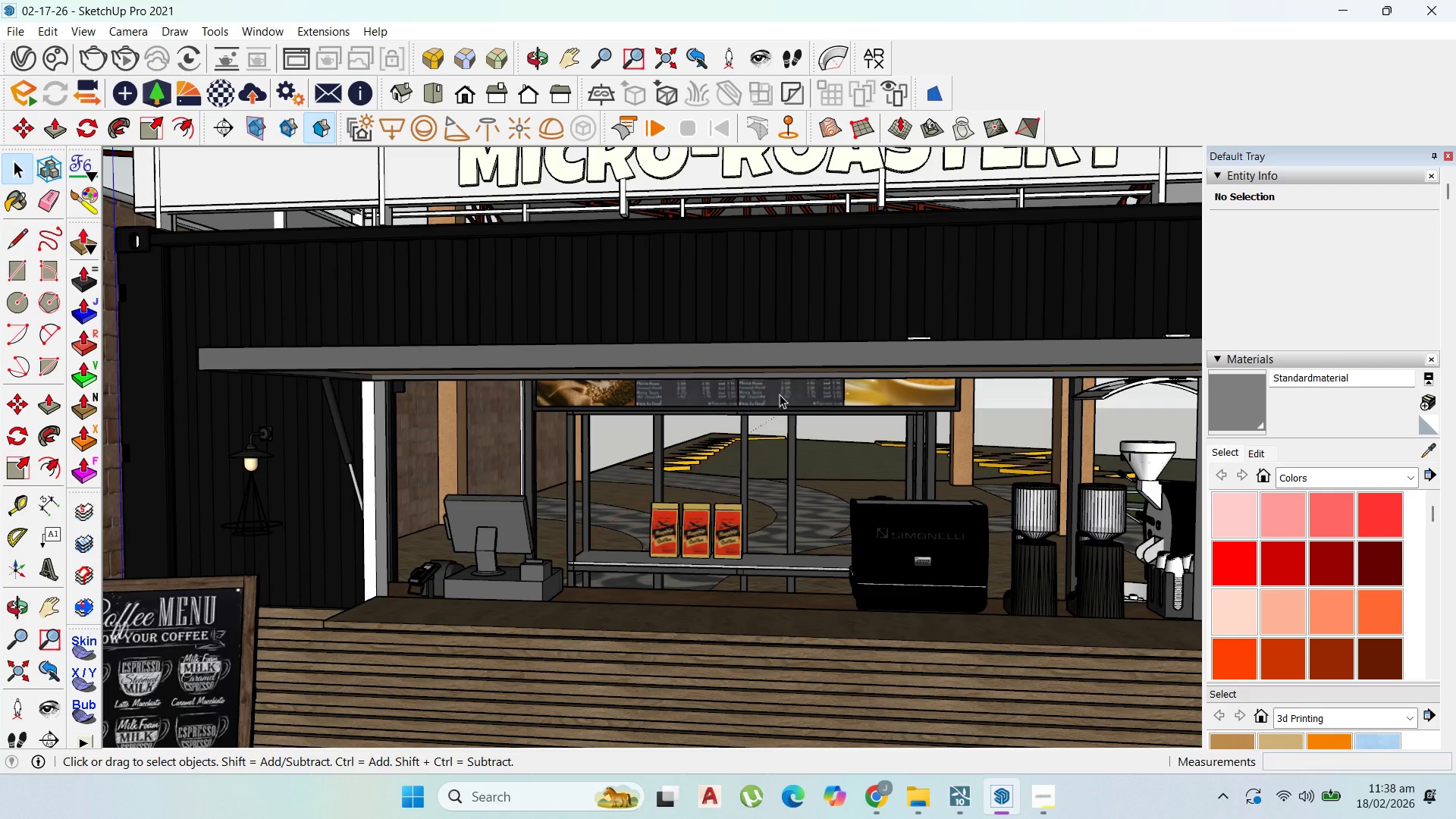 
wait(20.73)
 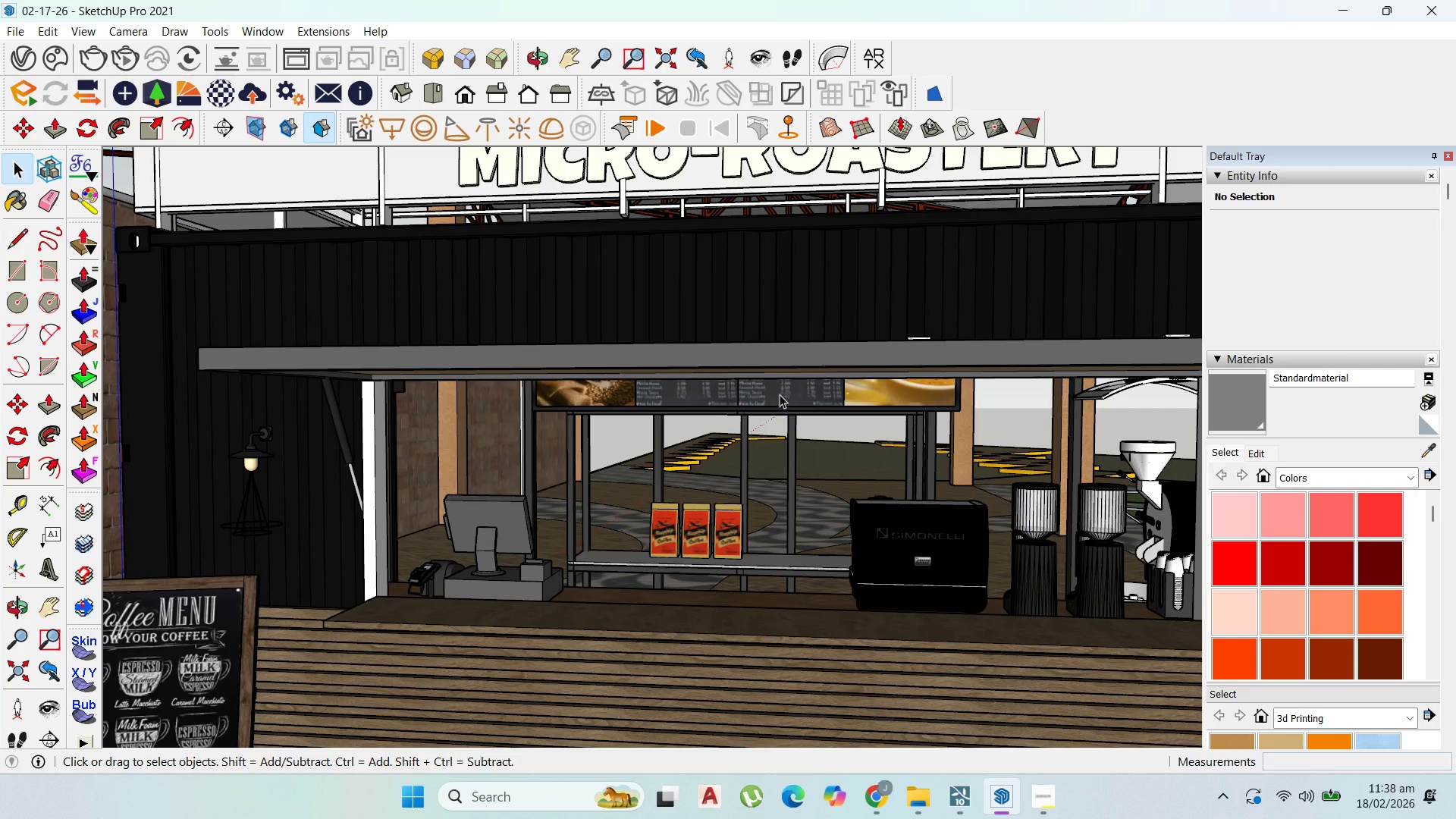 
scroll: coordinate [590, 317], scroll_direction: down, amount: 1.0
 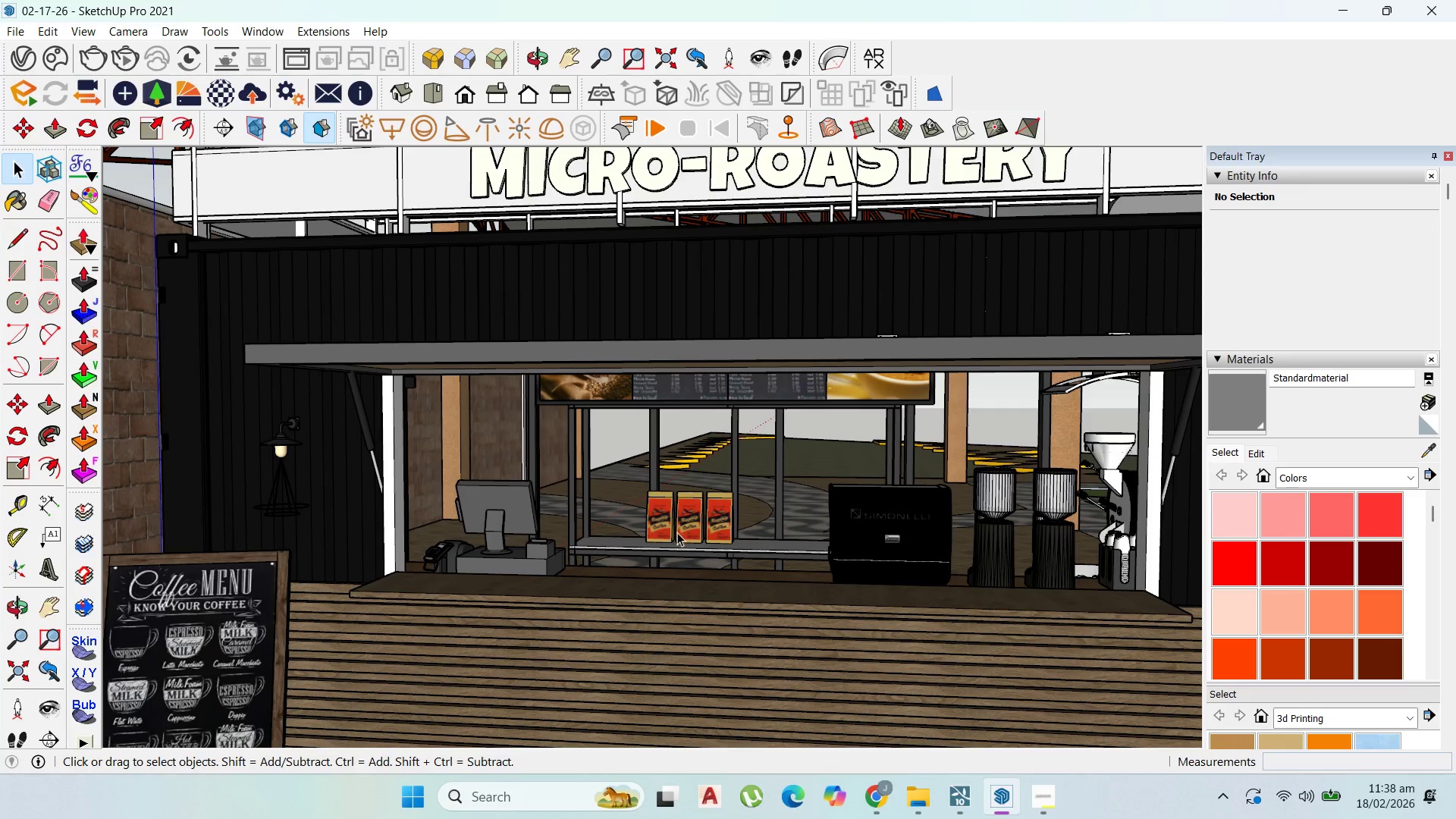 
scroll: coordinate [708, 573], scroll_direction: up, amount: 4.0
 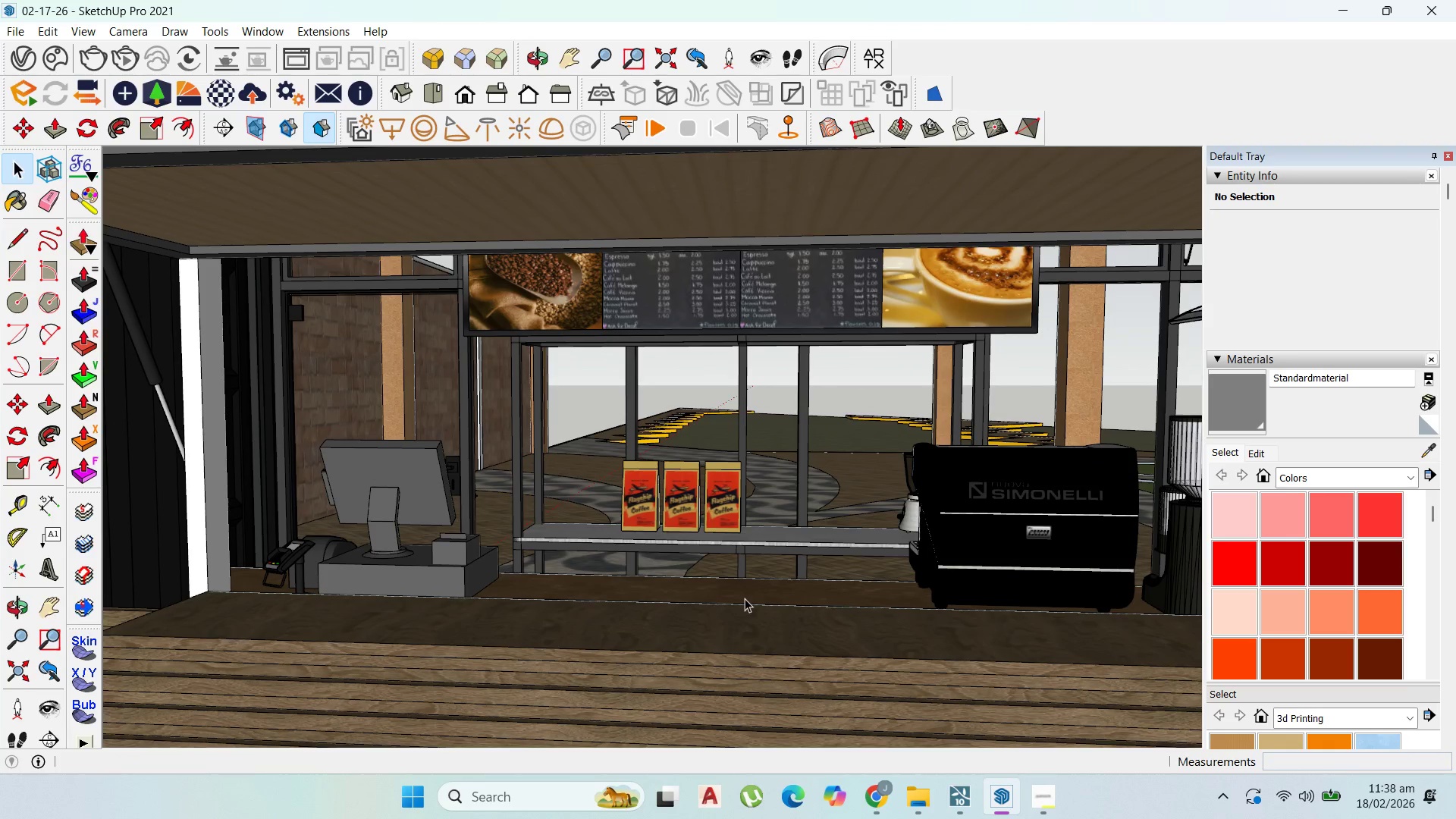 
scroll: coordinate [752, 604], scroll_direction: down, amount: 2.0
 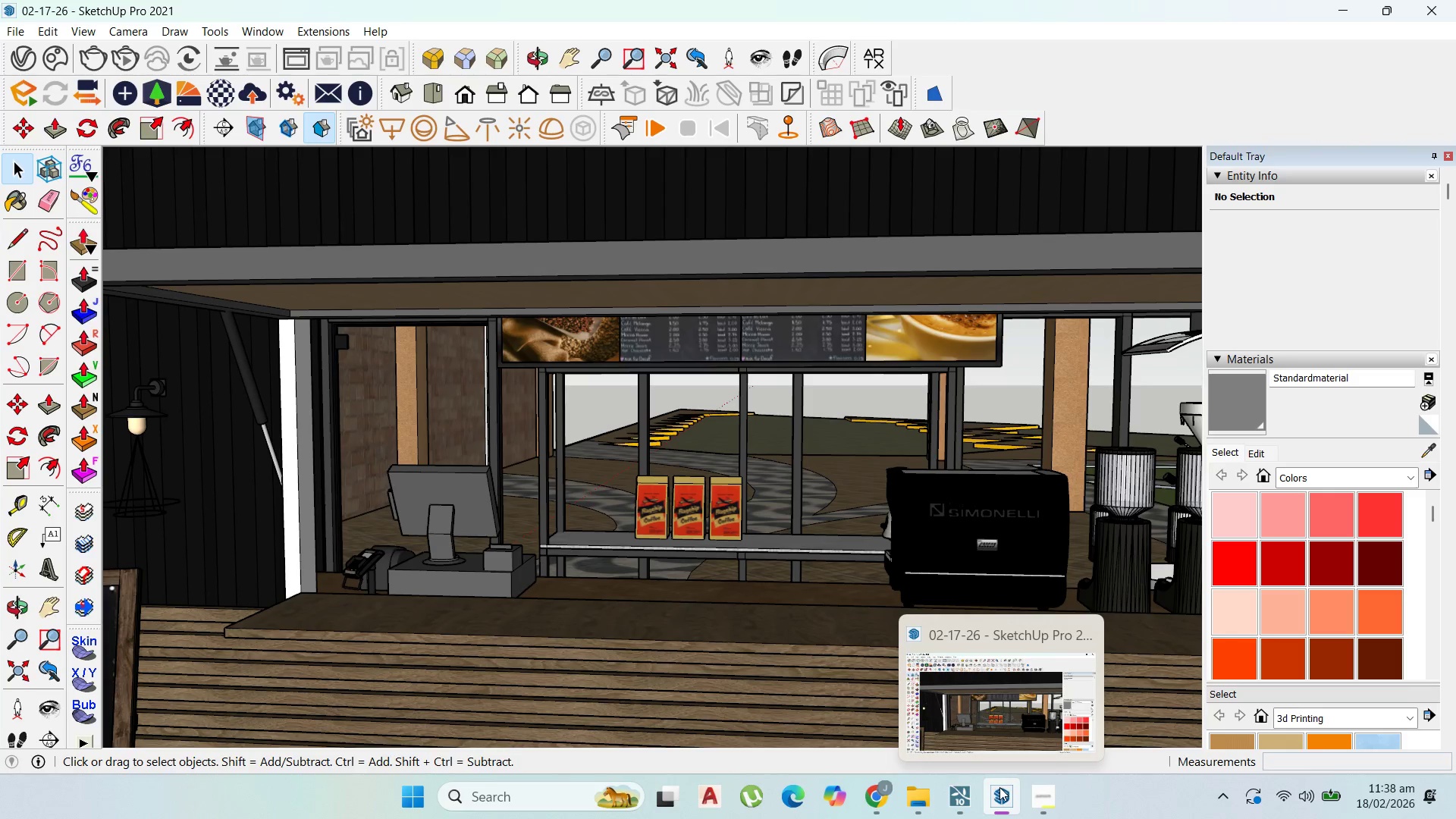 
left_click([965, 795])
 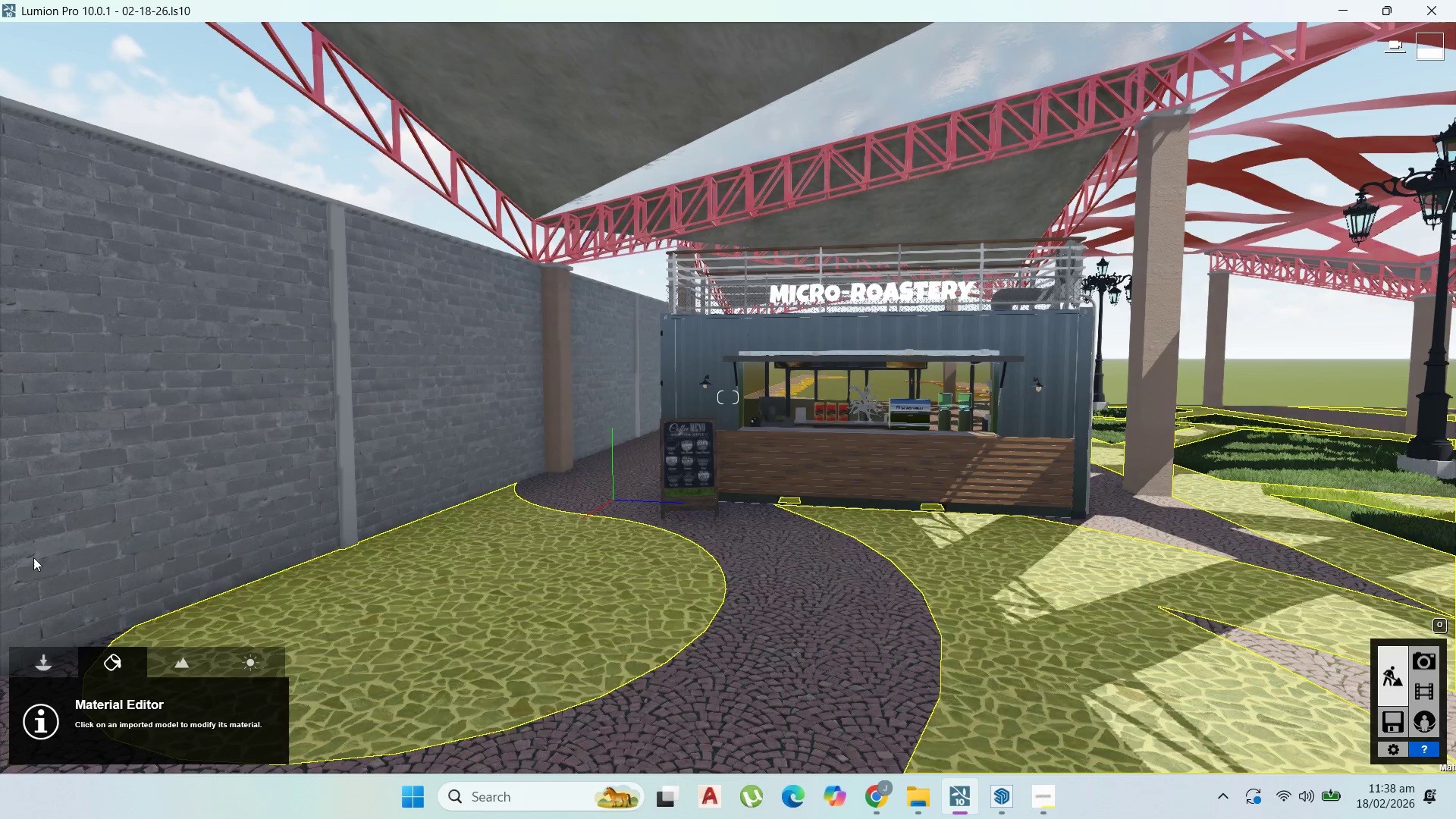 
left_click([38, 656])
 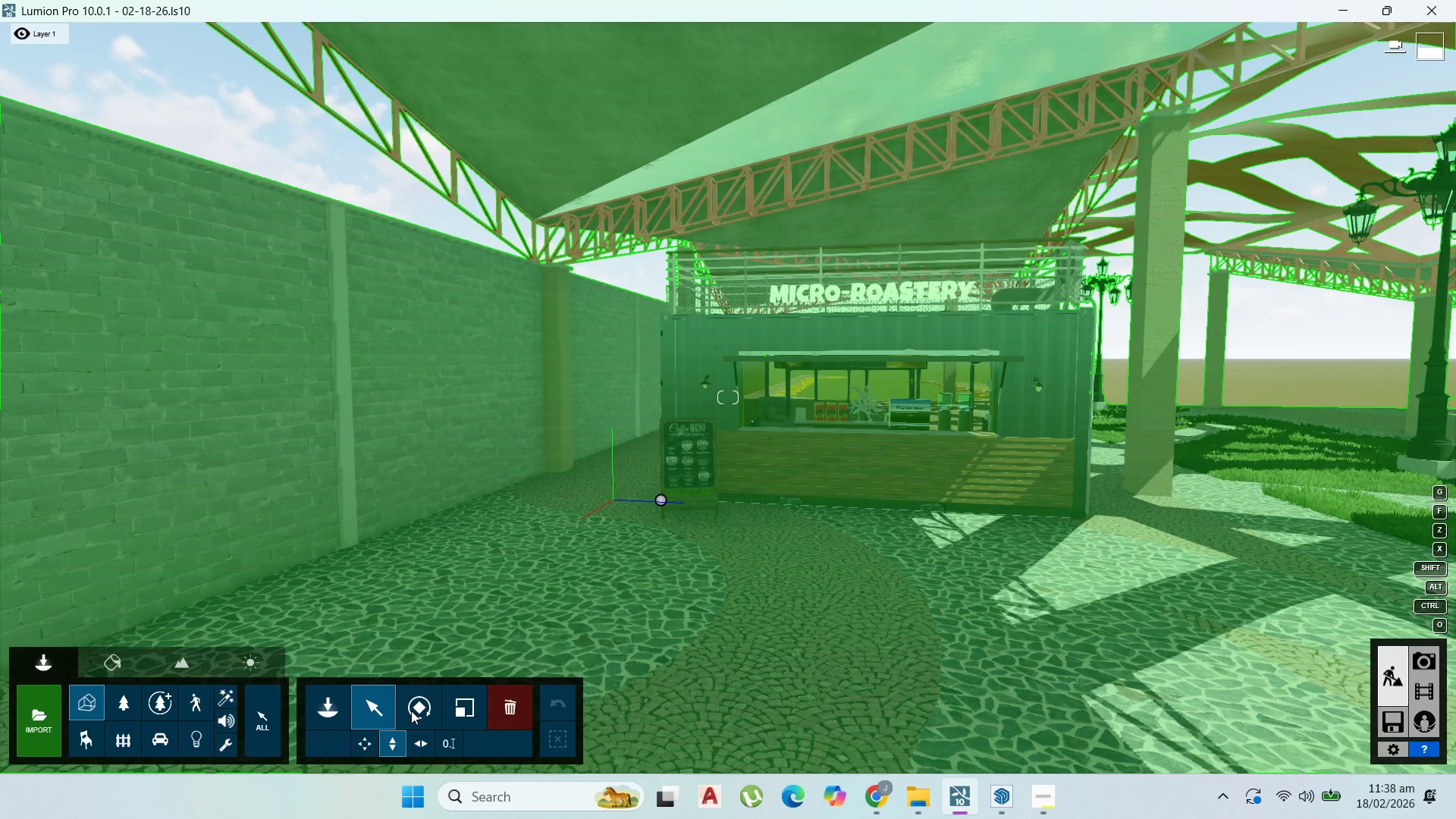 
left_click([949, 571])
 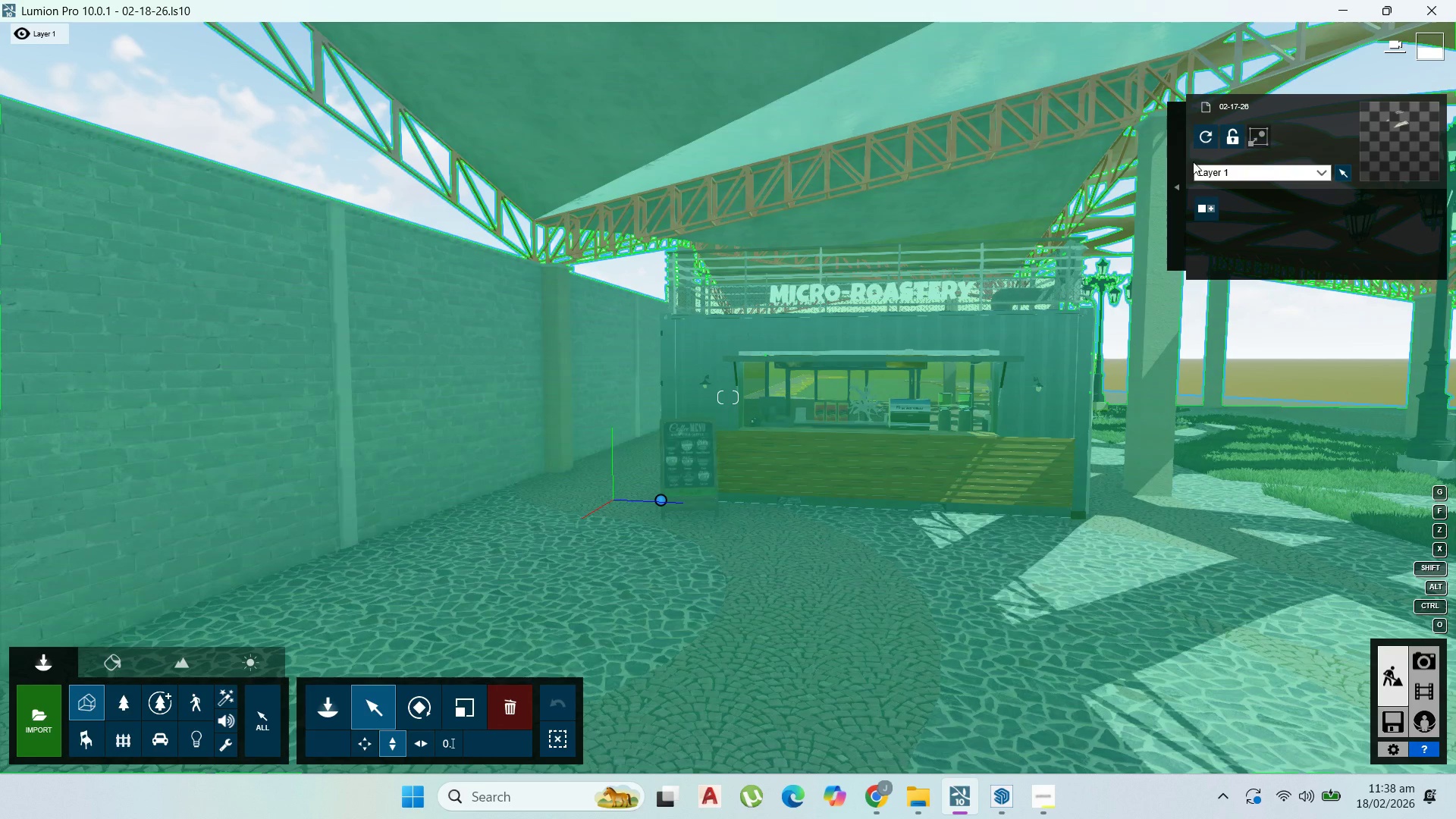 
left_click([1197, 145])
 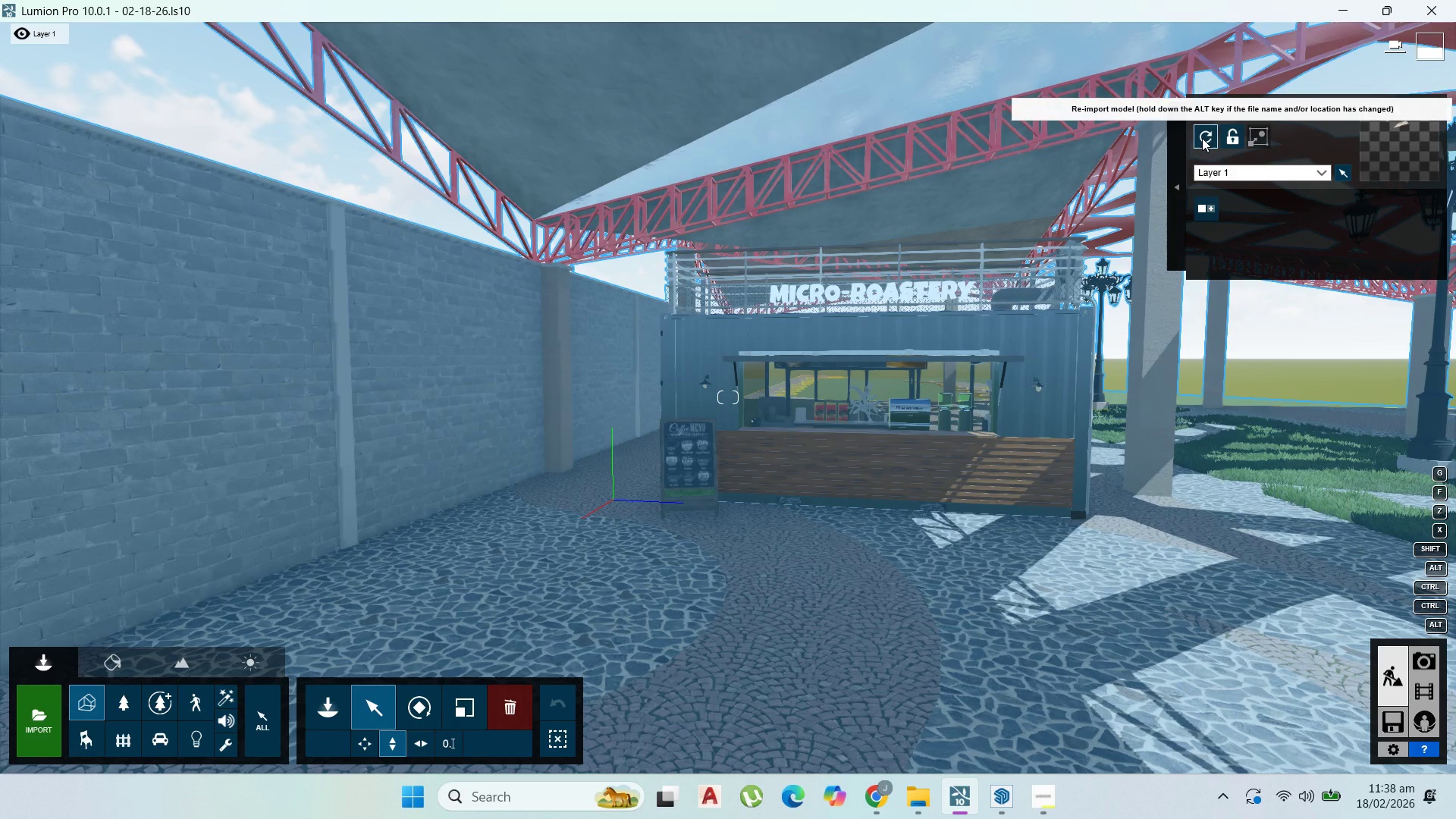 
left_click([1202, 138])
 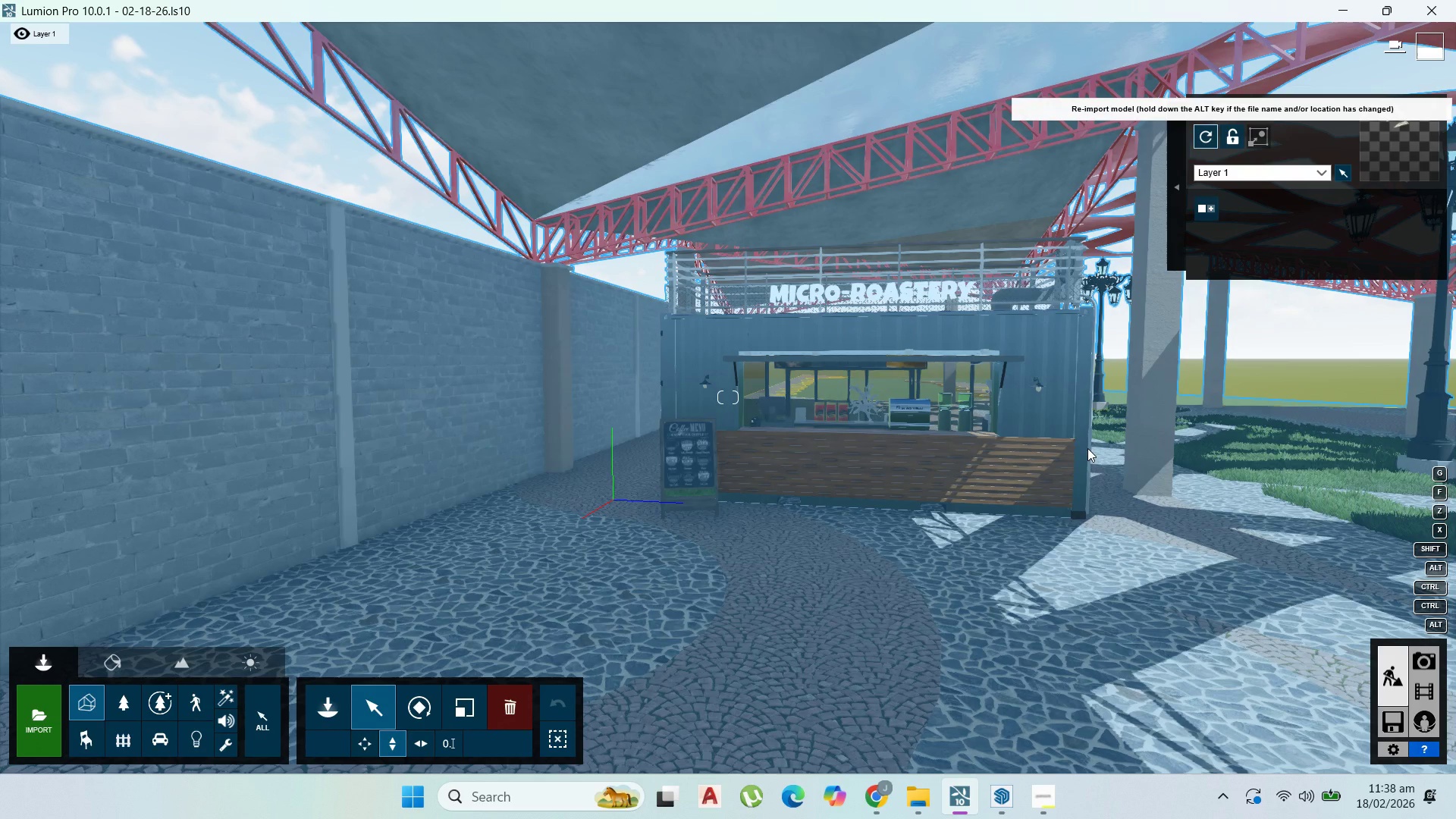 
wait(40.92)
 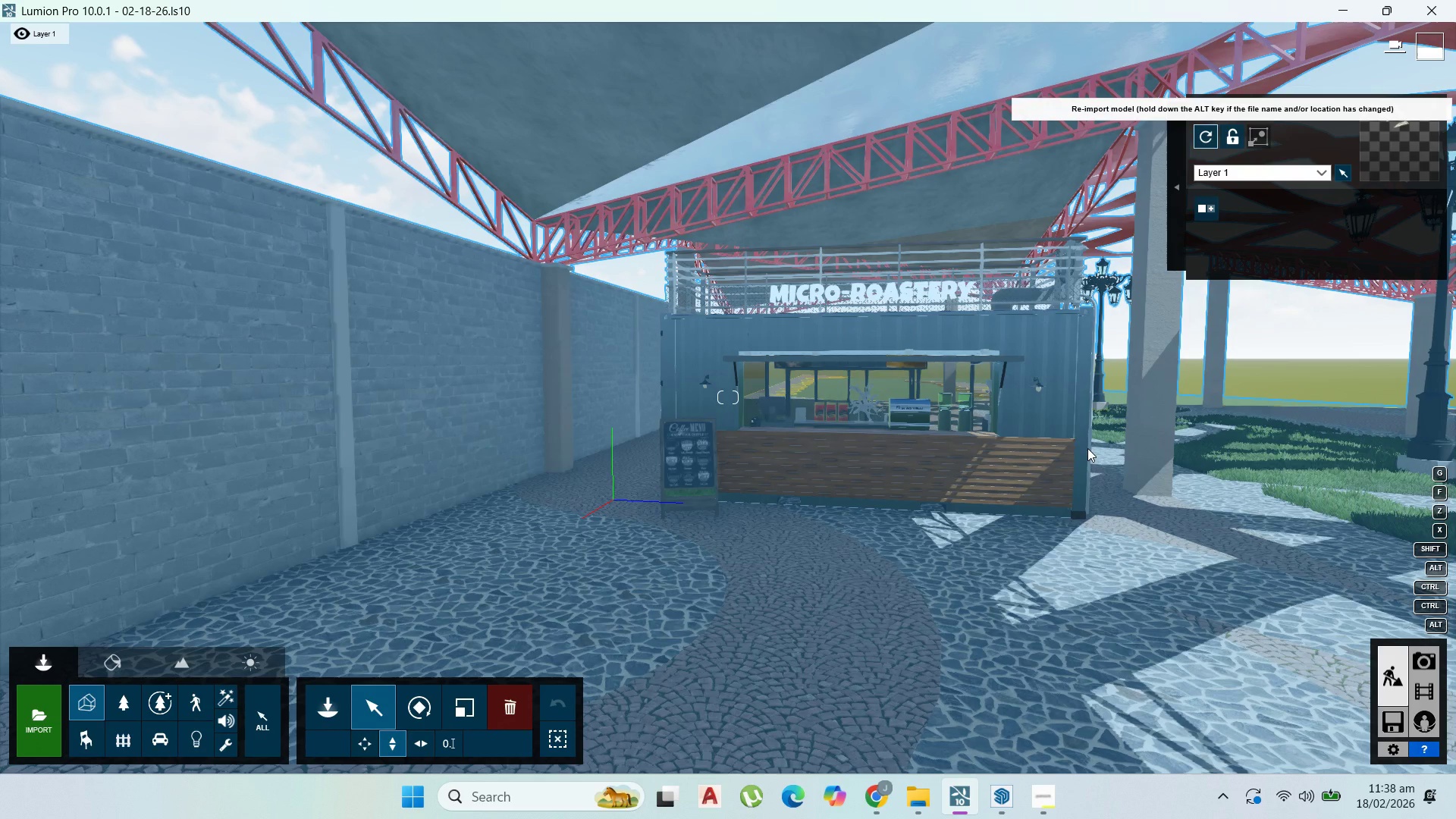 
left_click_drag(start_coordinate=[1090, 484], to_coordinate=[83, 749])
 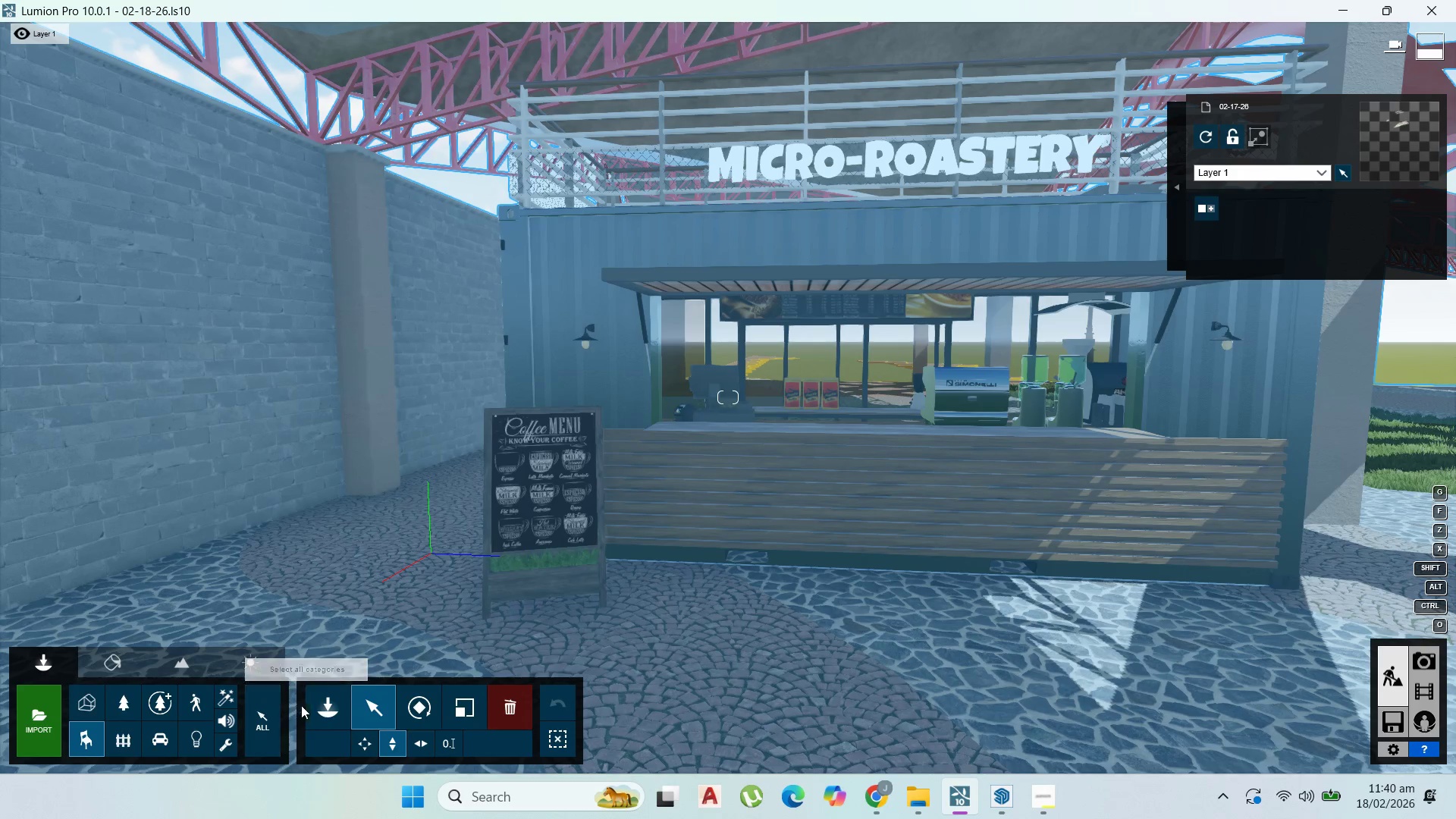 
scroll: coordinate [817, 411], scroll_direction: up, amount: 5.0
 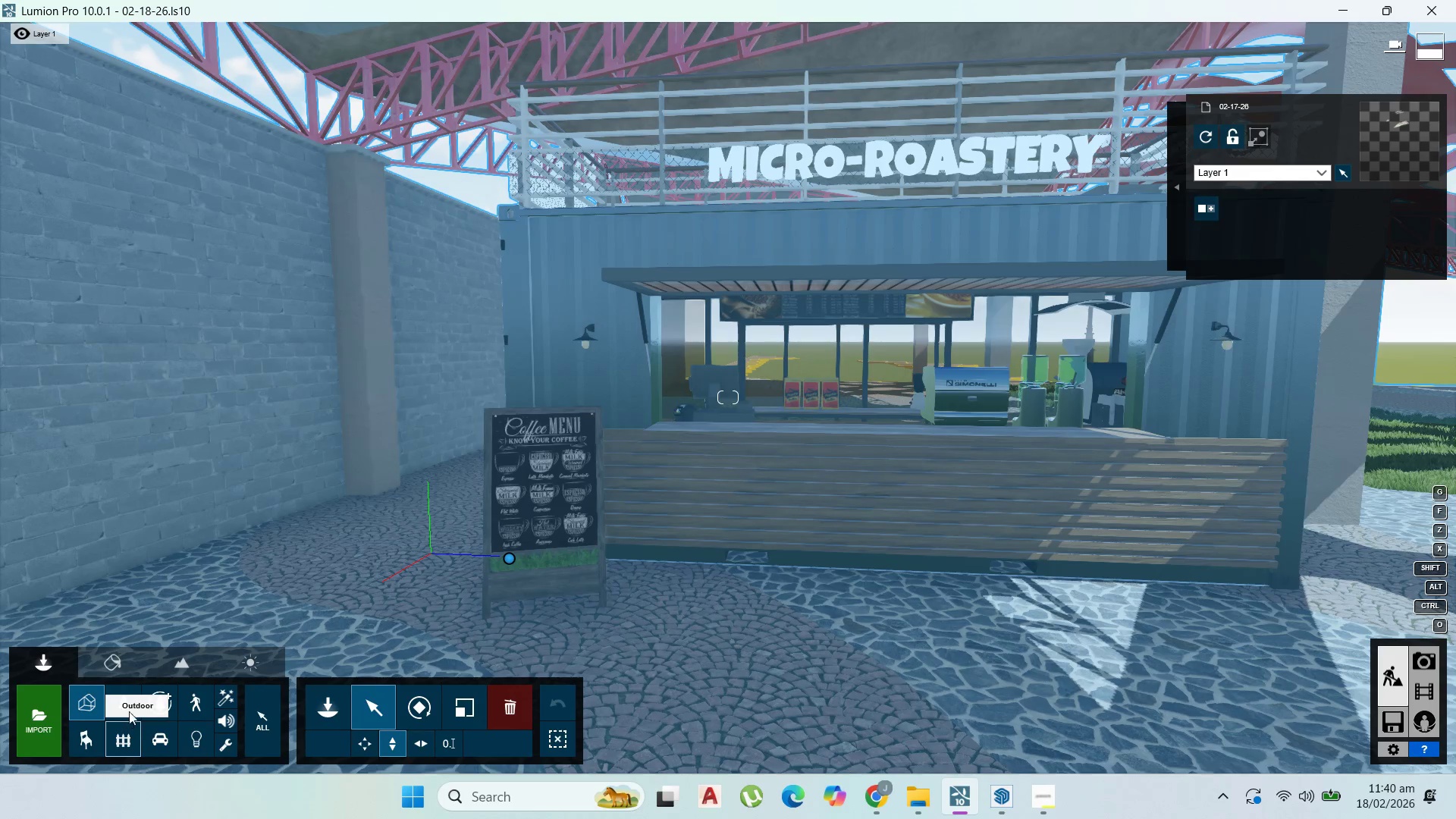 
wait(5.07)
 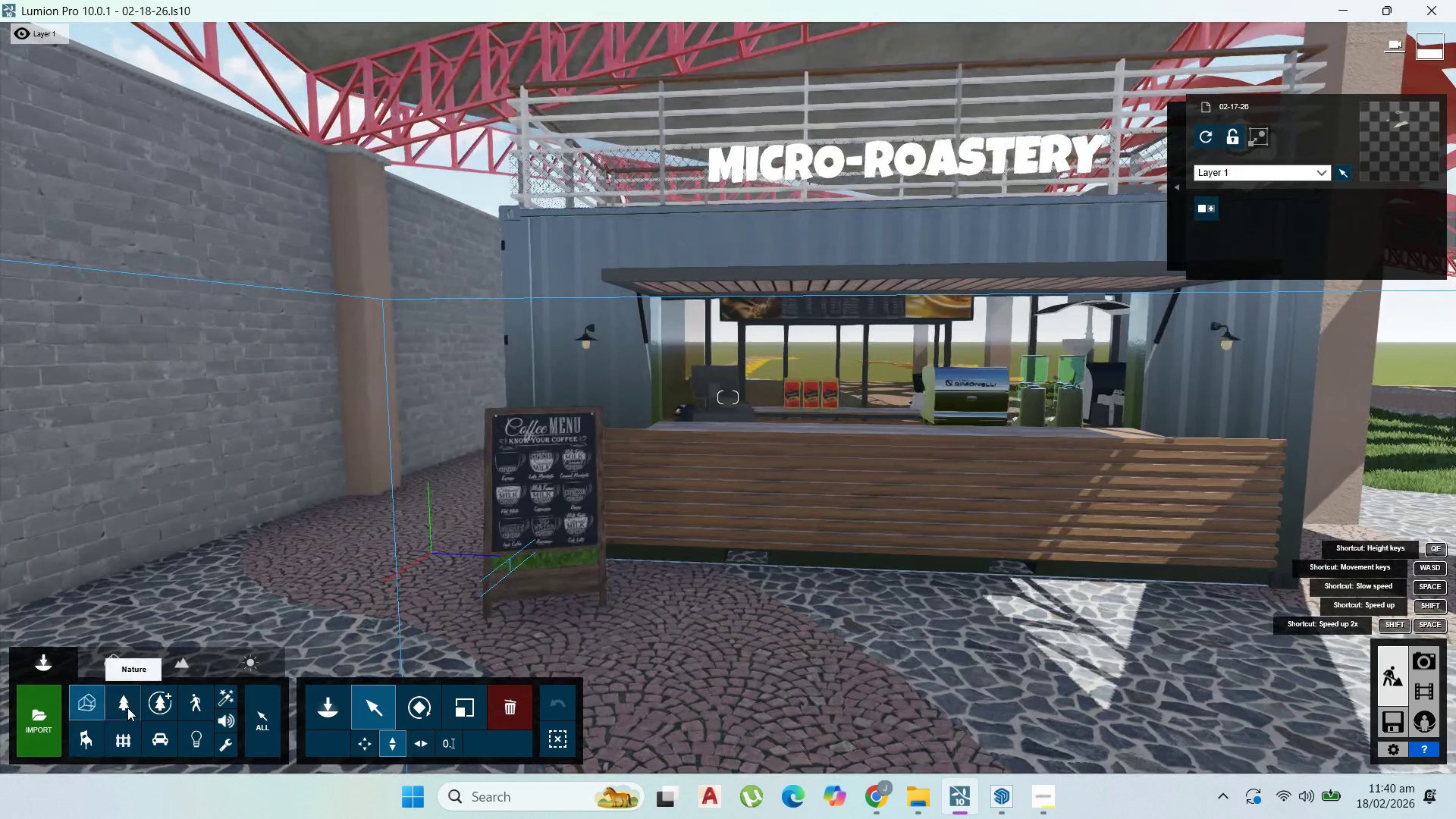 
left_click([83, 749])
 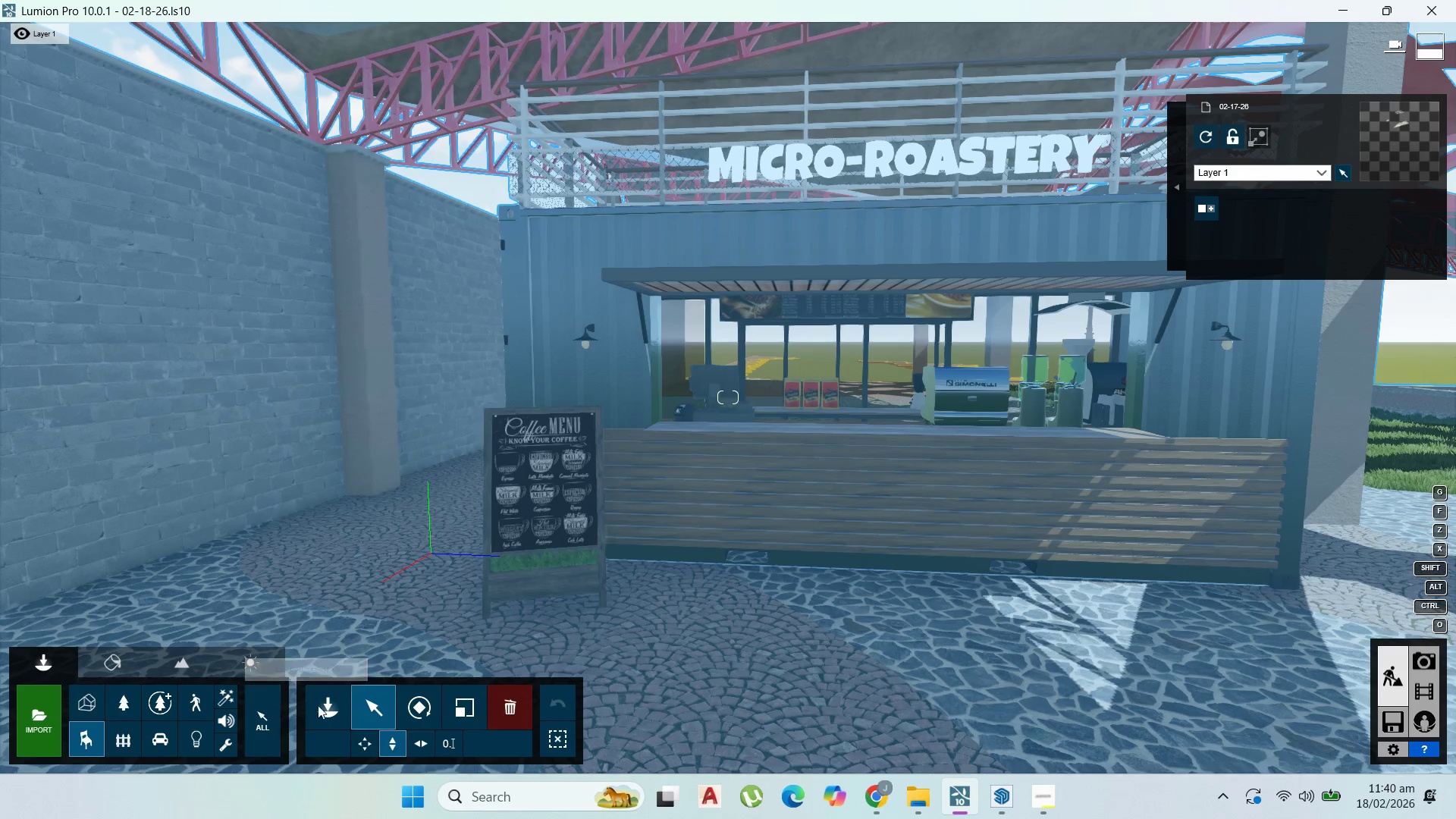 
left_click([322, 705])
 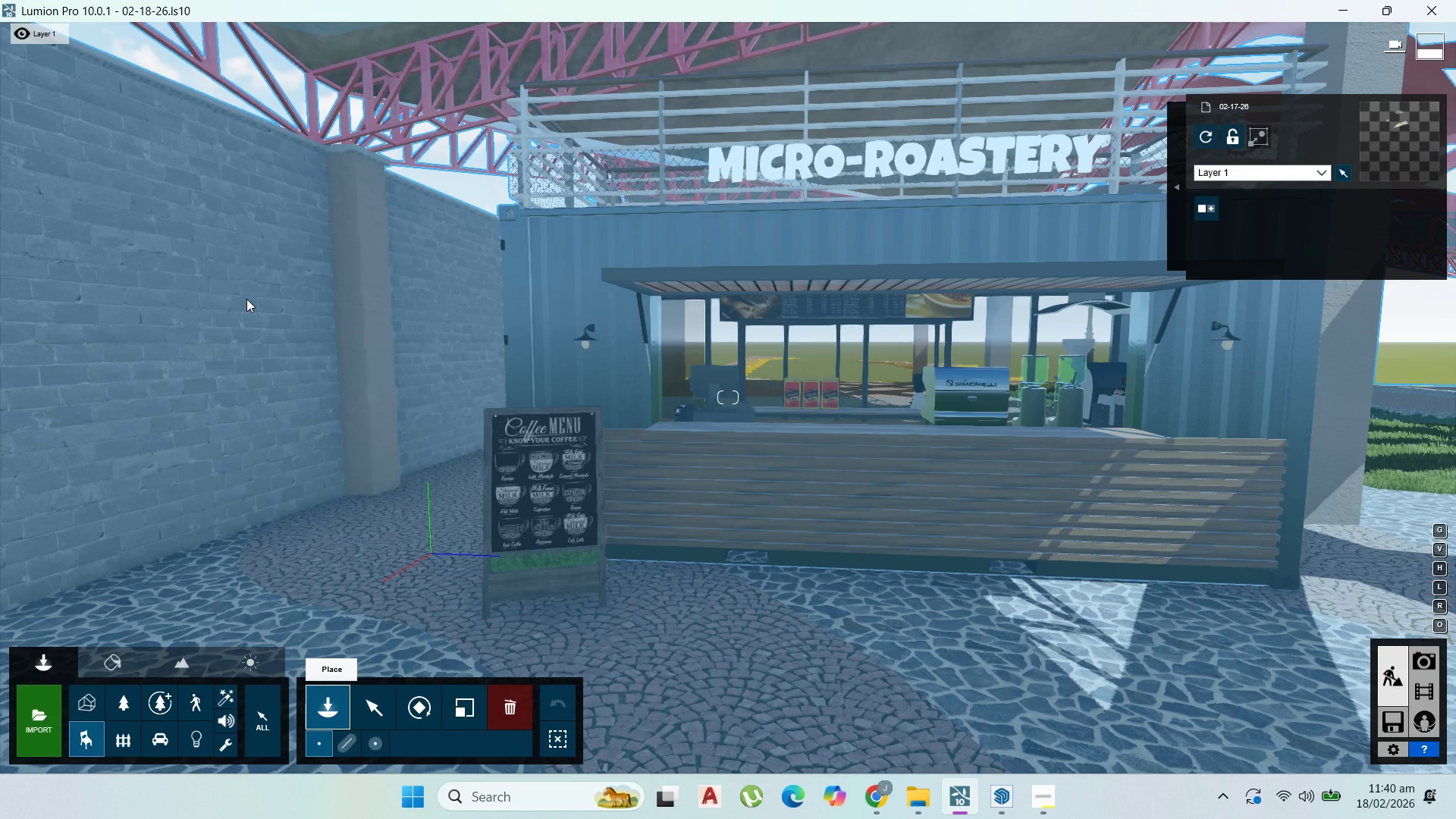 
wait(10.3)
 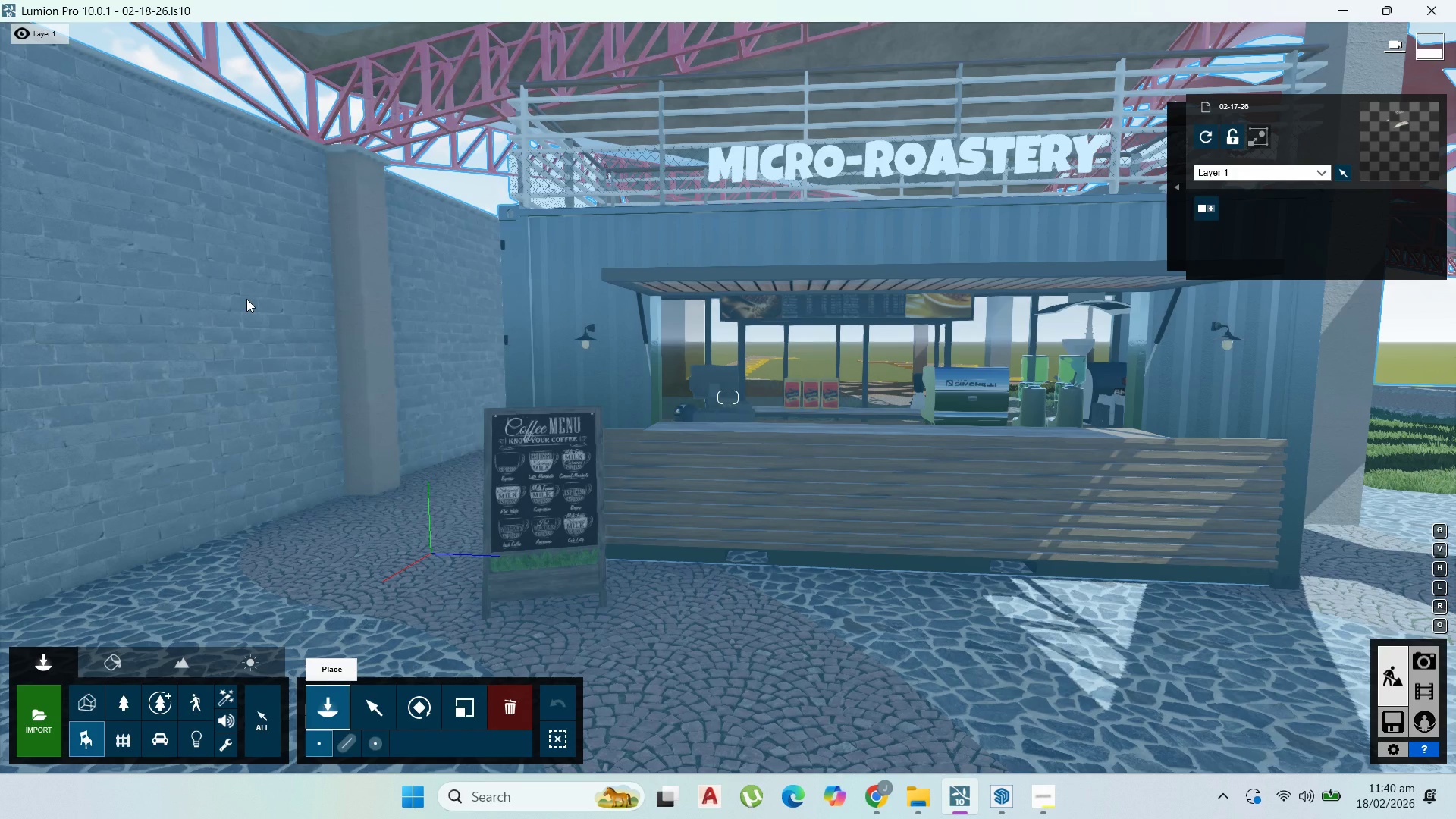 
left_click([37, 177])
 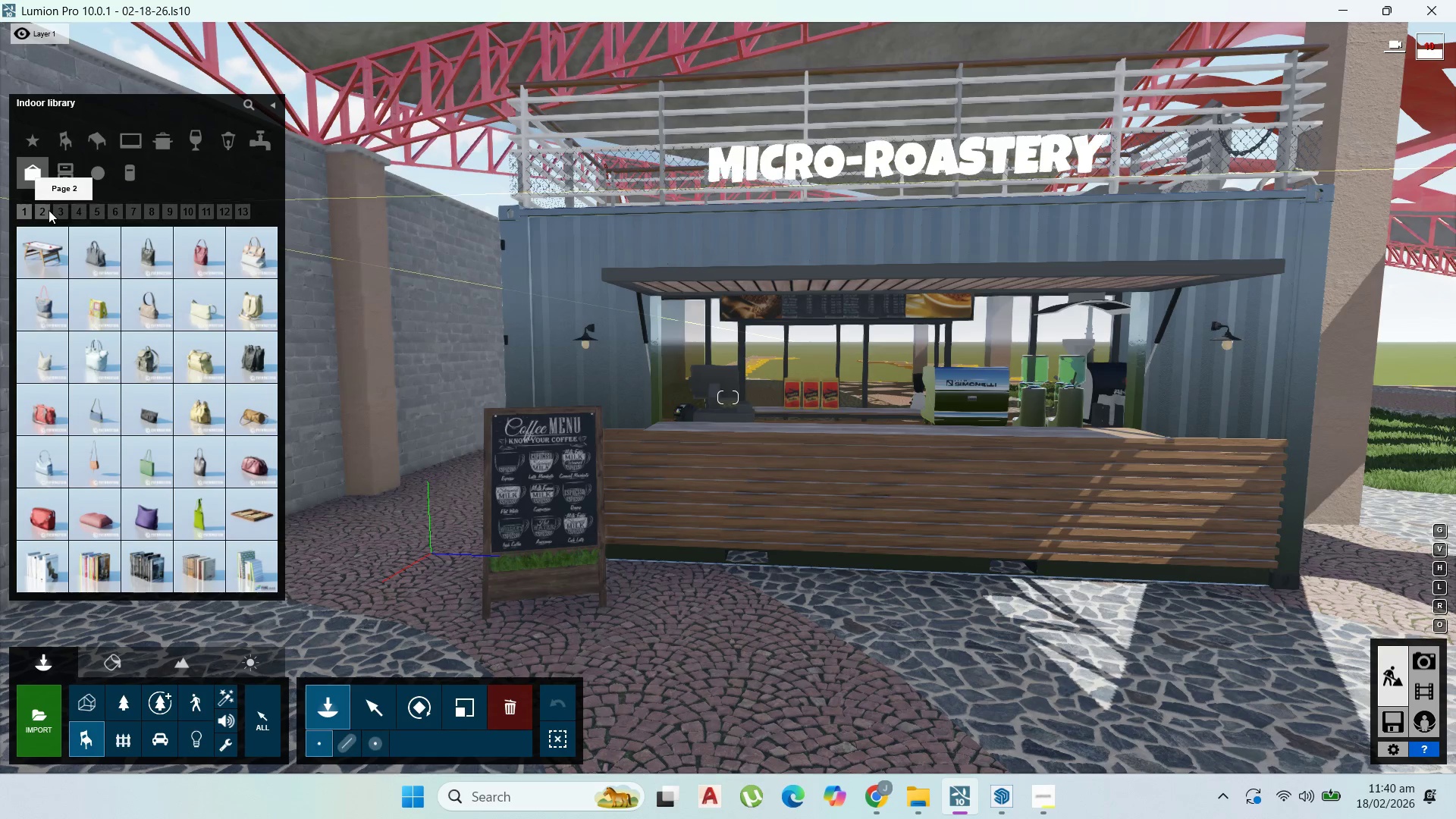 
left_click([49, 210])
 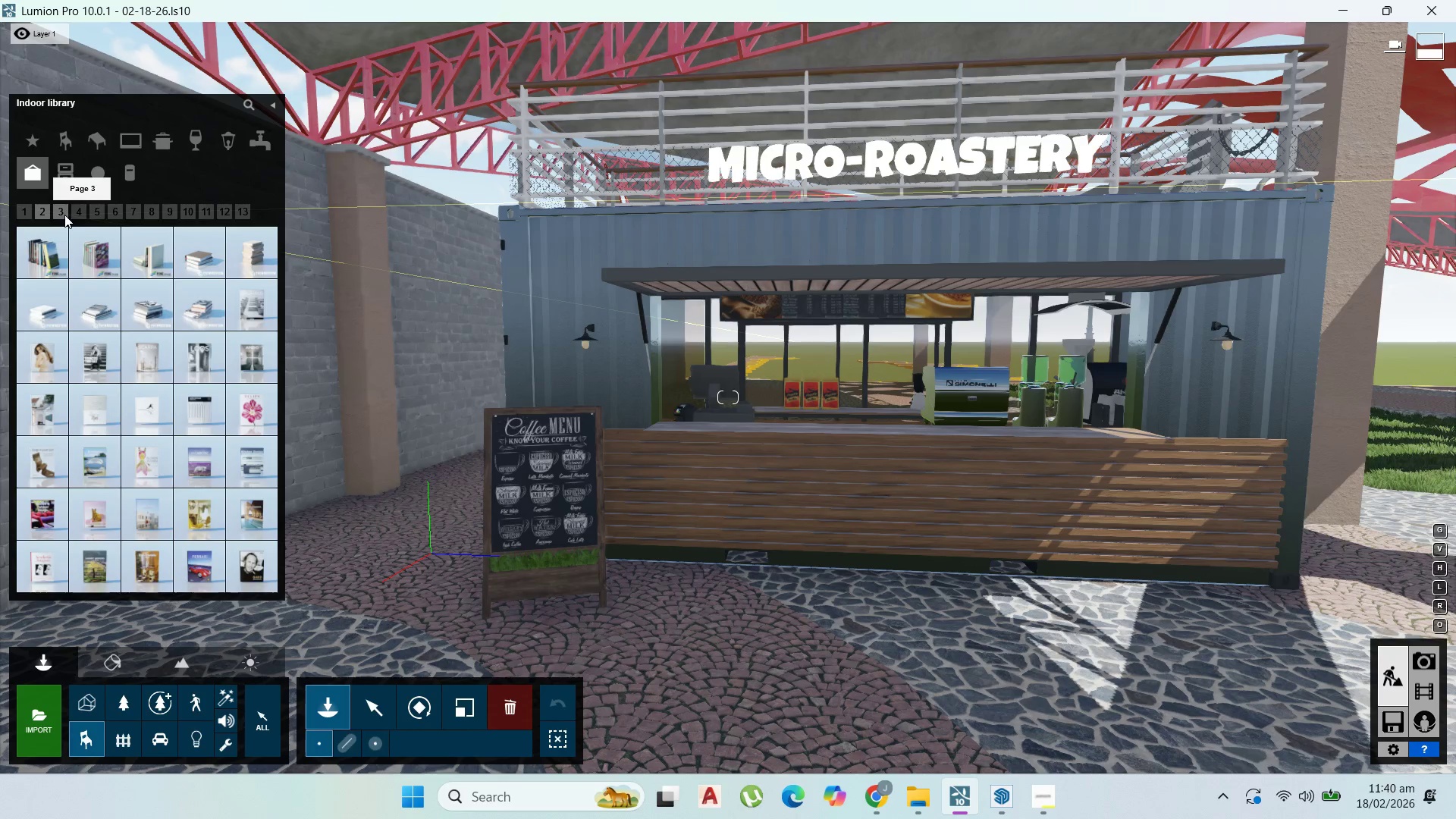 
left_click([64, 215])
 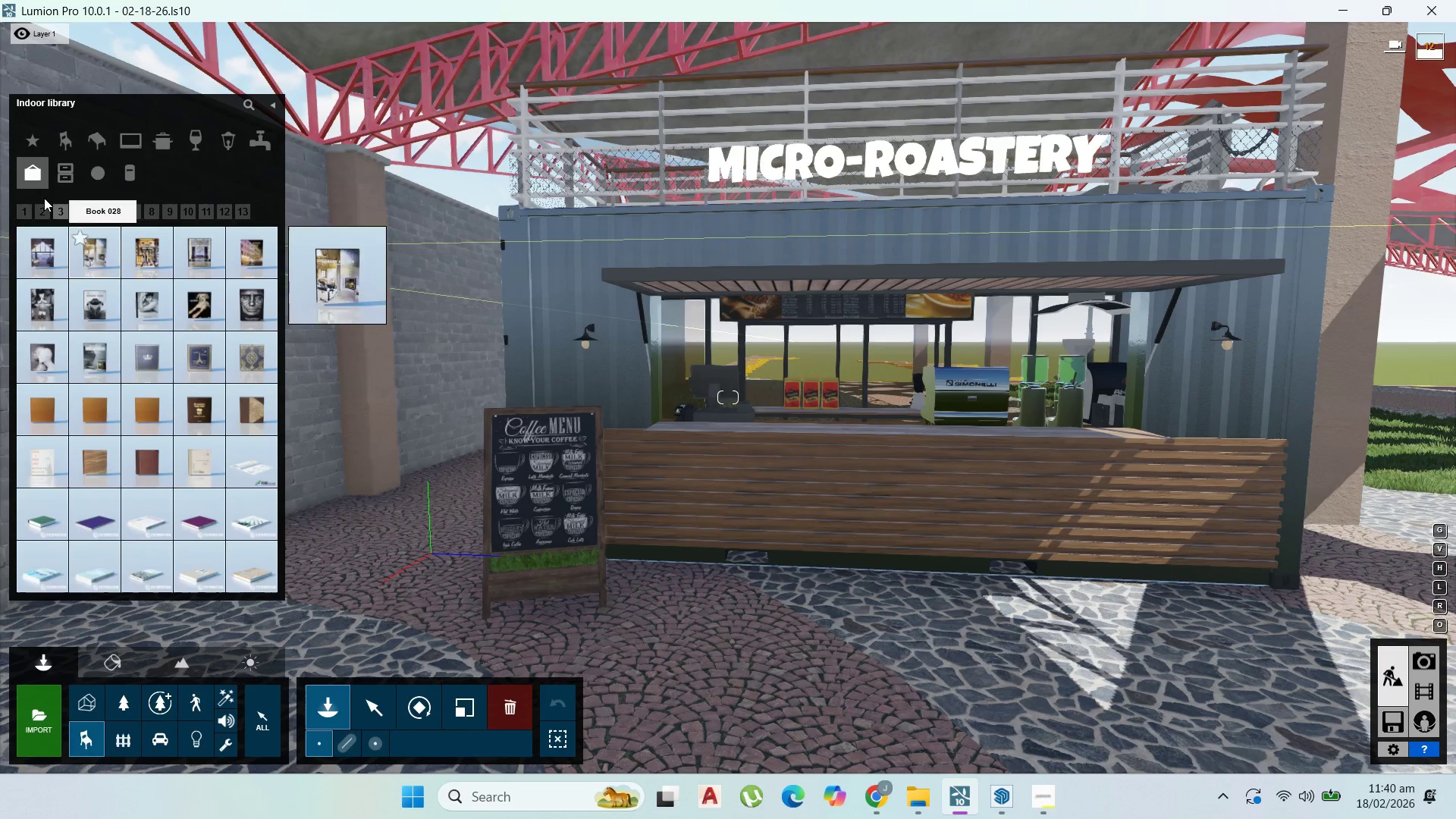 
left_click([71, 209])
 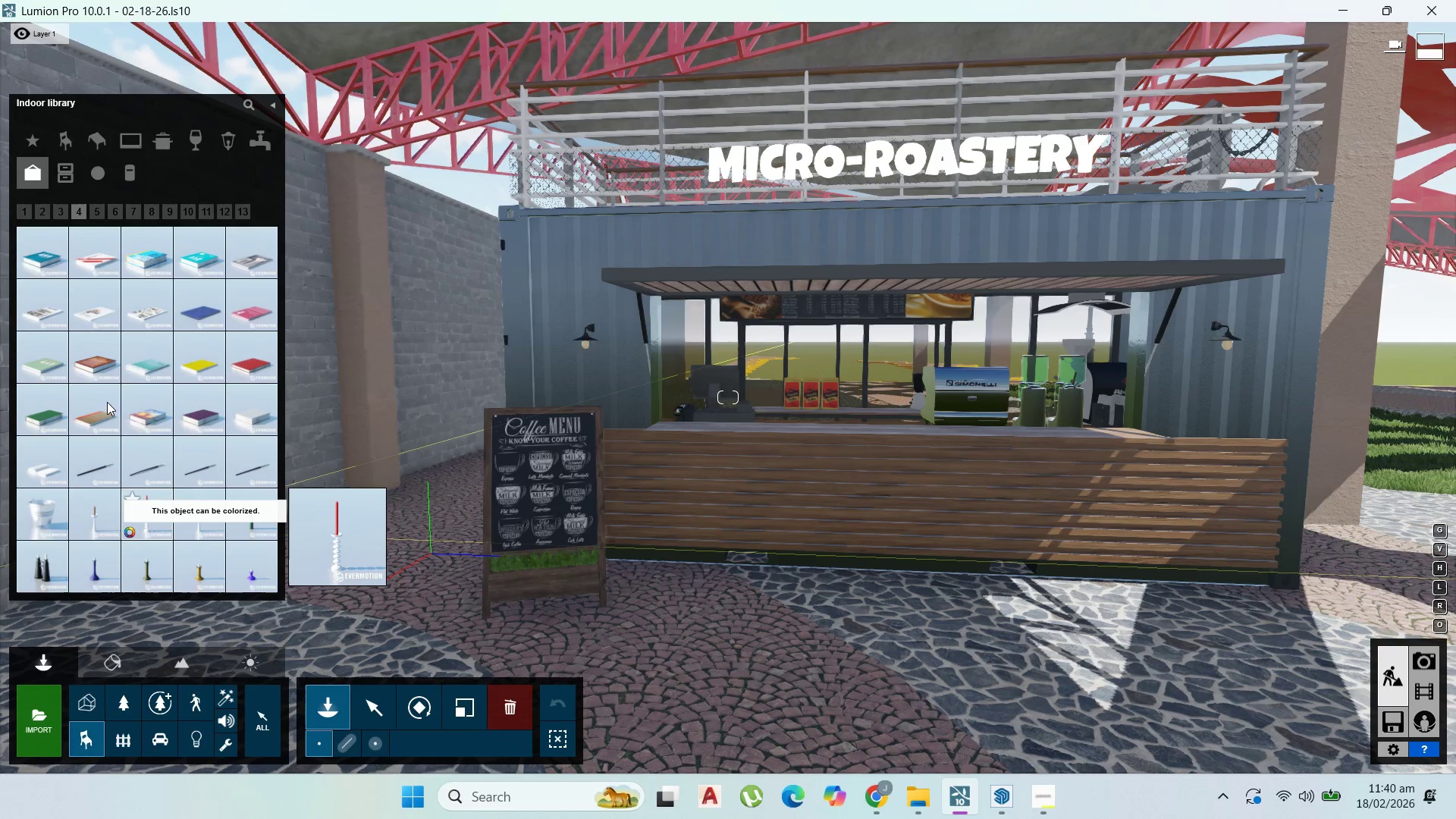 
left_click([94, 204])
 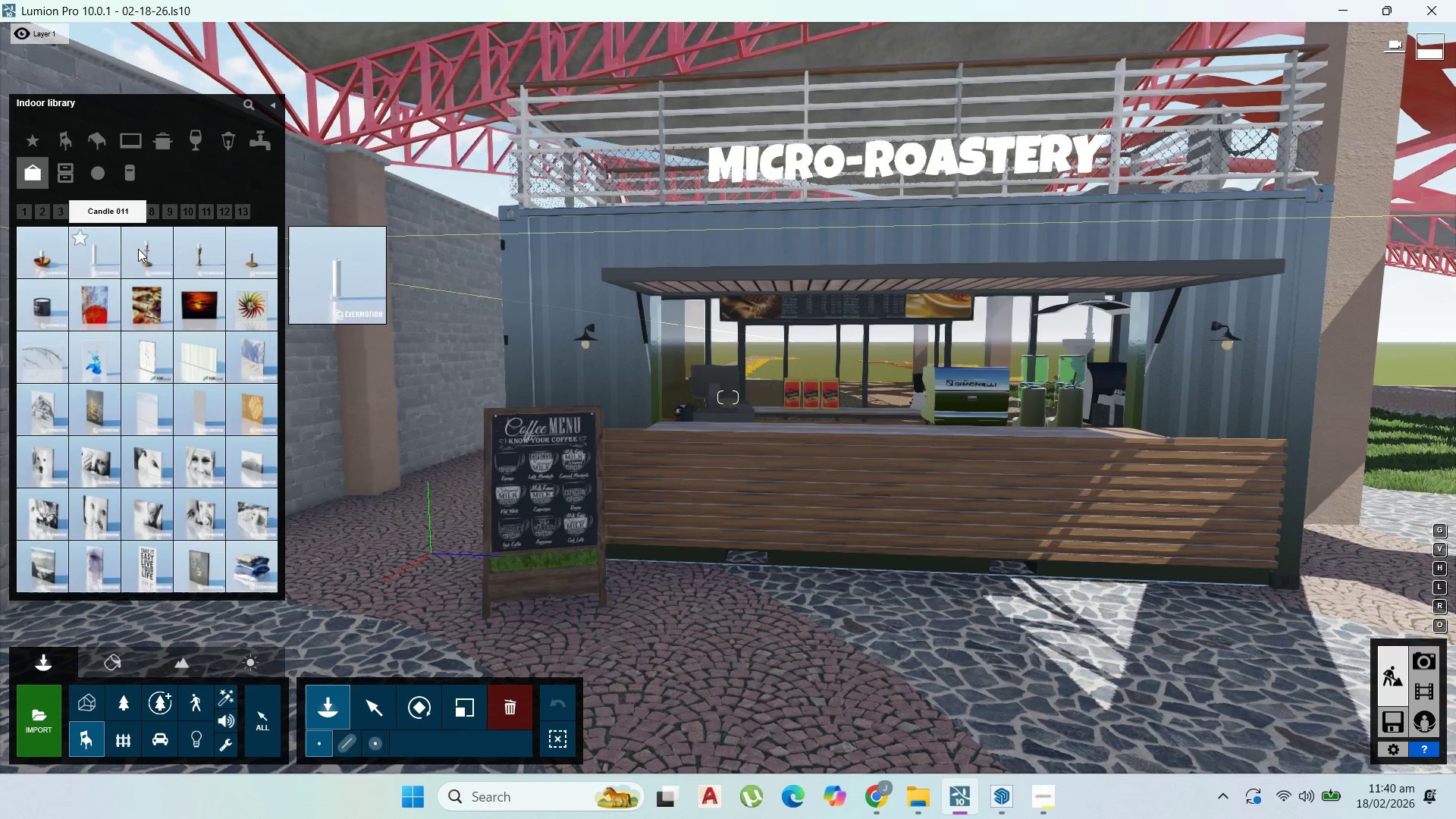 
left_click([143, 250])
 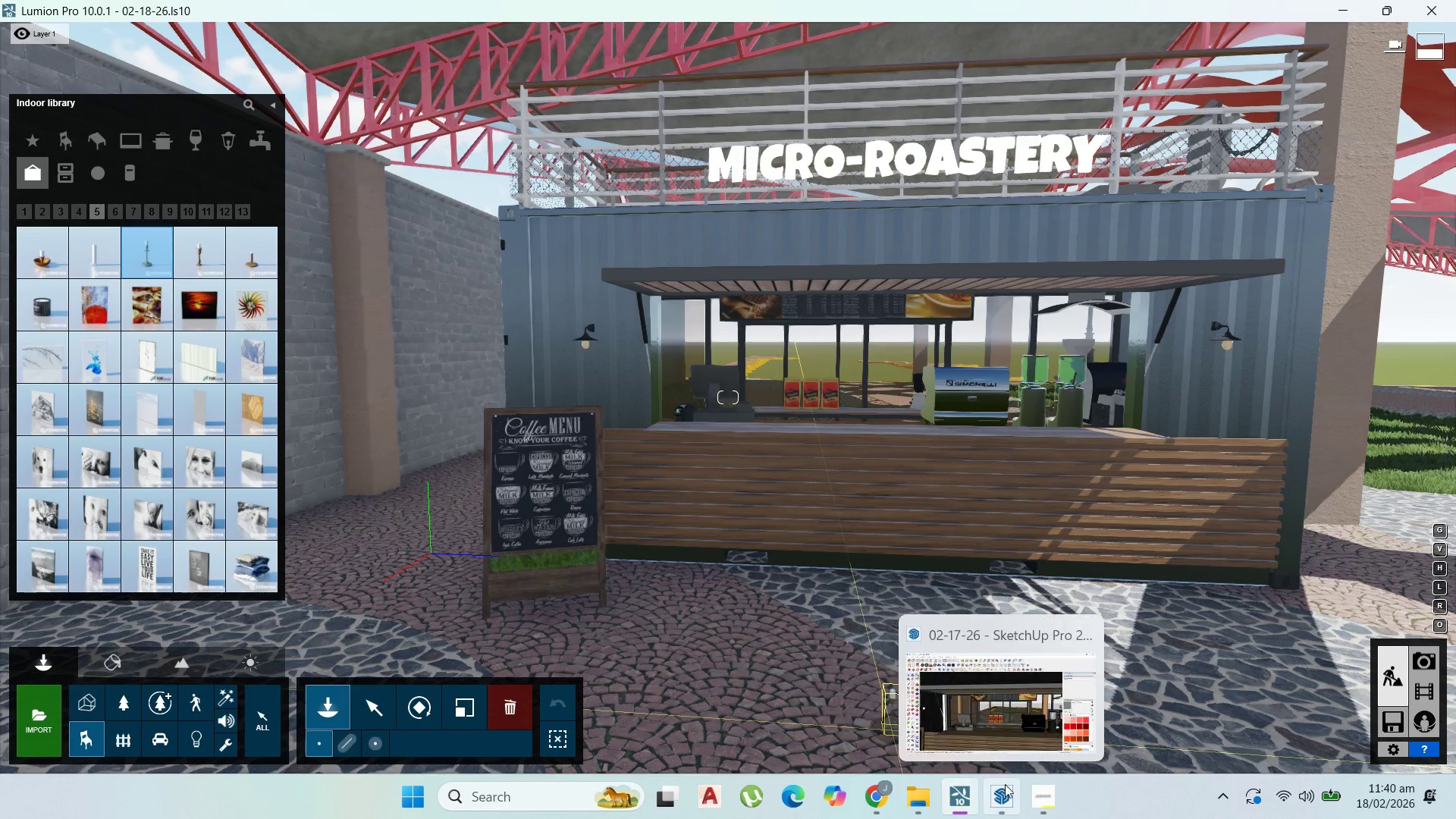 
left_click([1048, 799])